 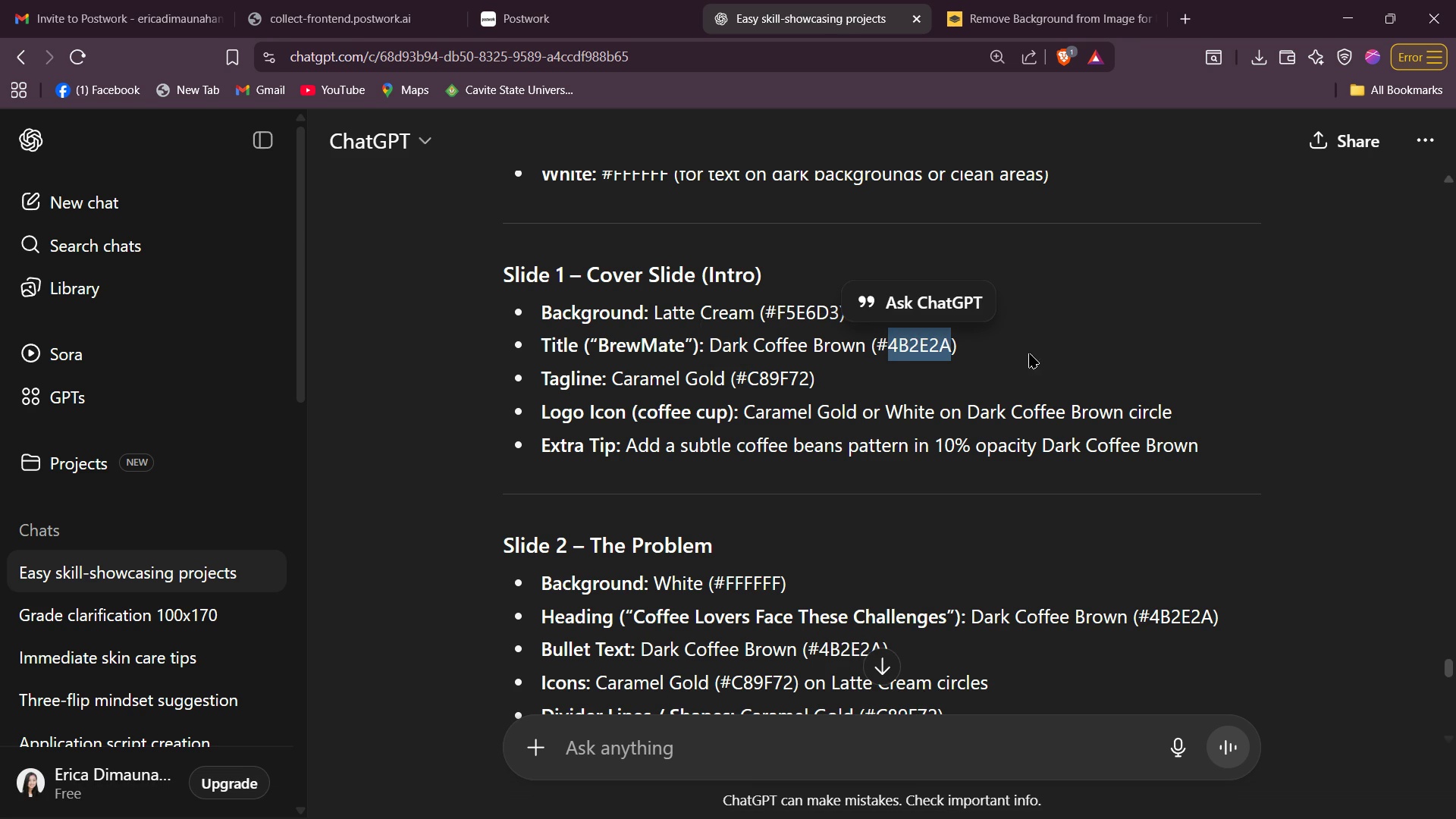 
key(Control+C)
 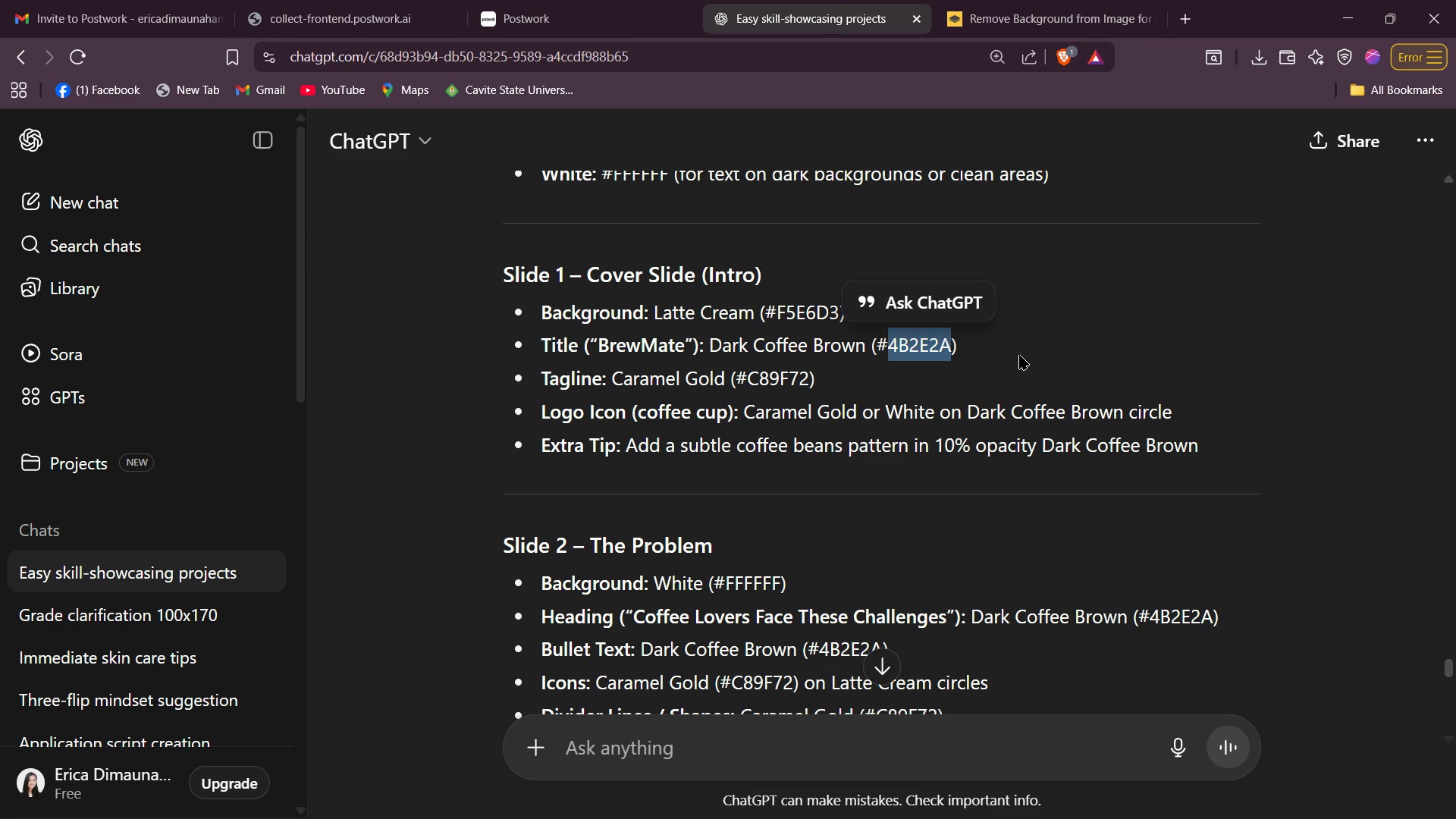 
key(Alt+AltLeft)
 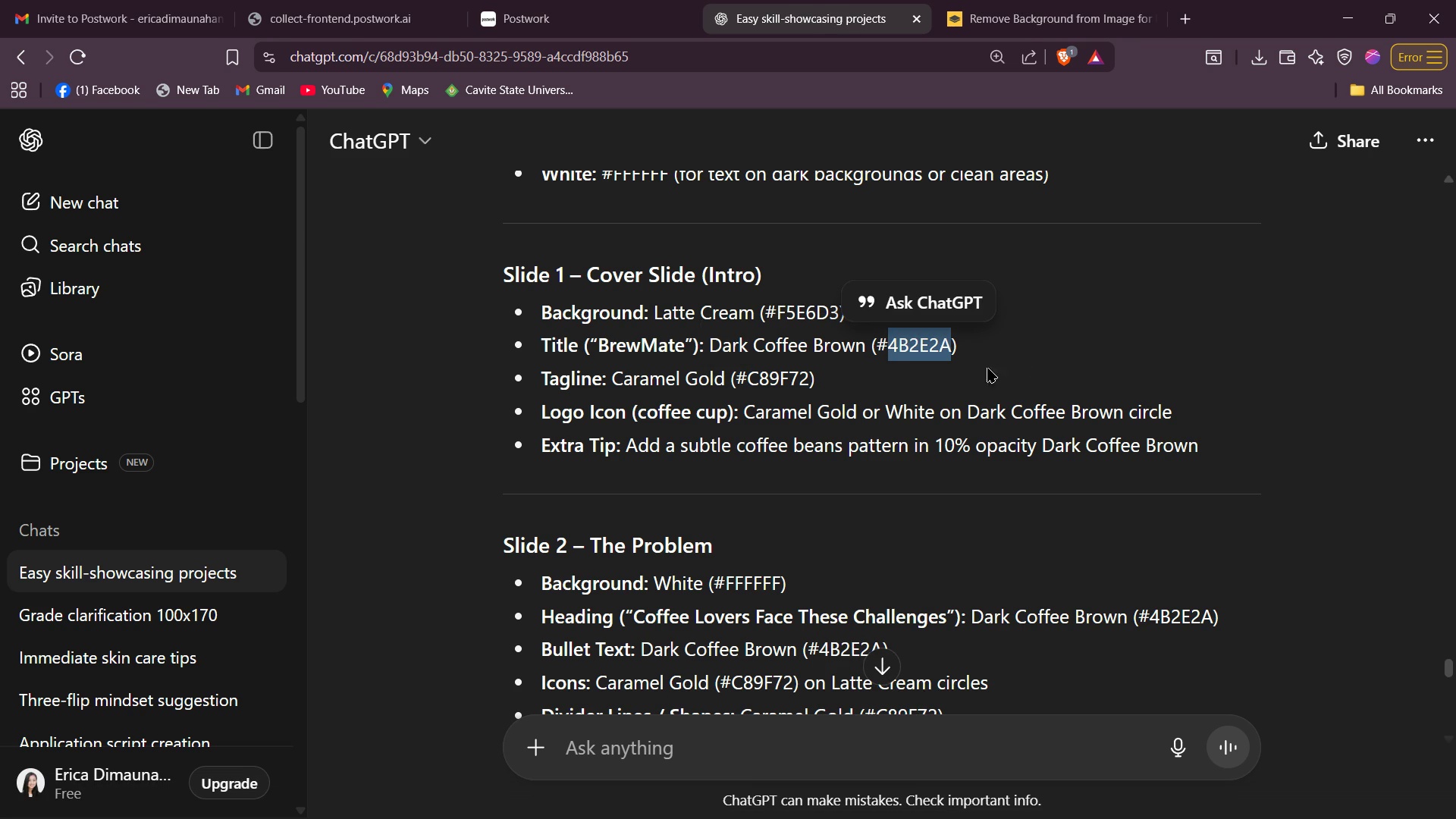 
key(Alt+Tab)
 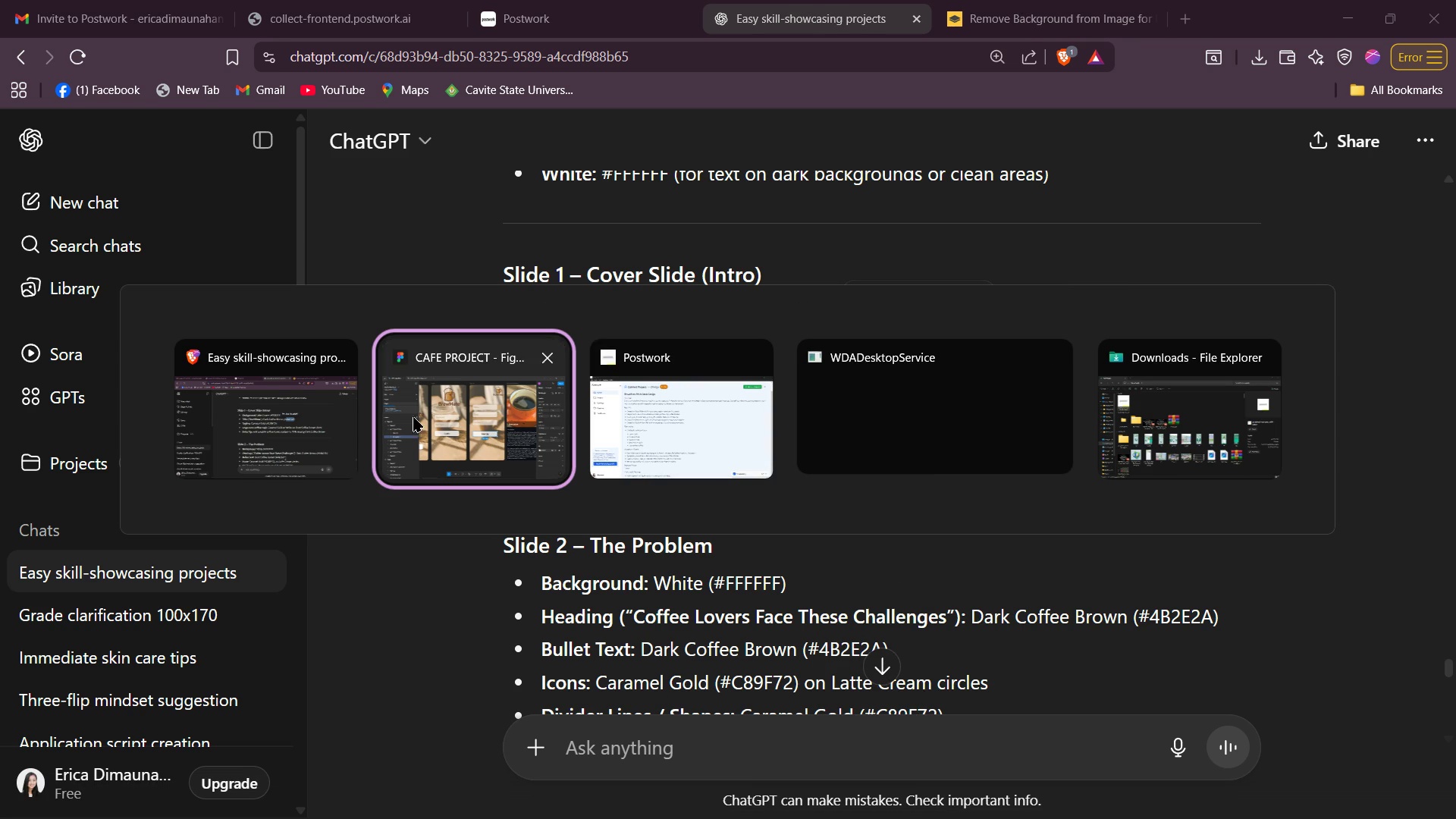 
double_click([492, 404])
 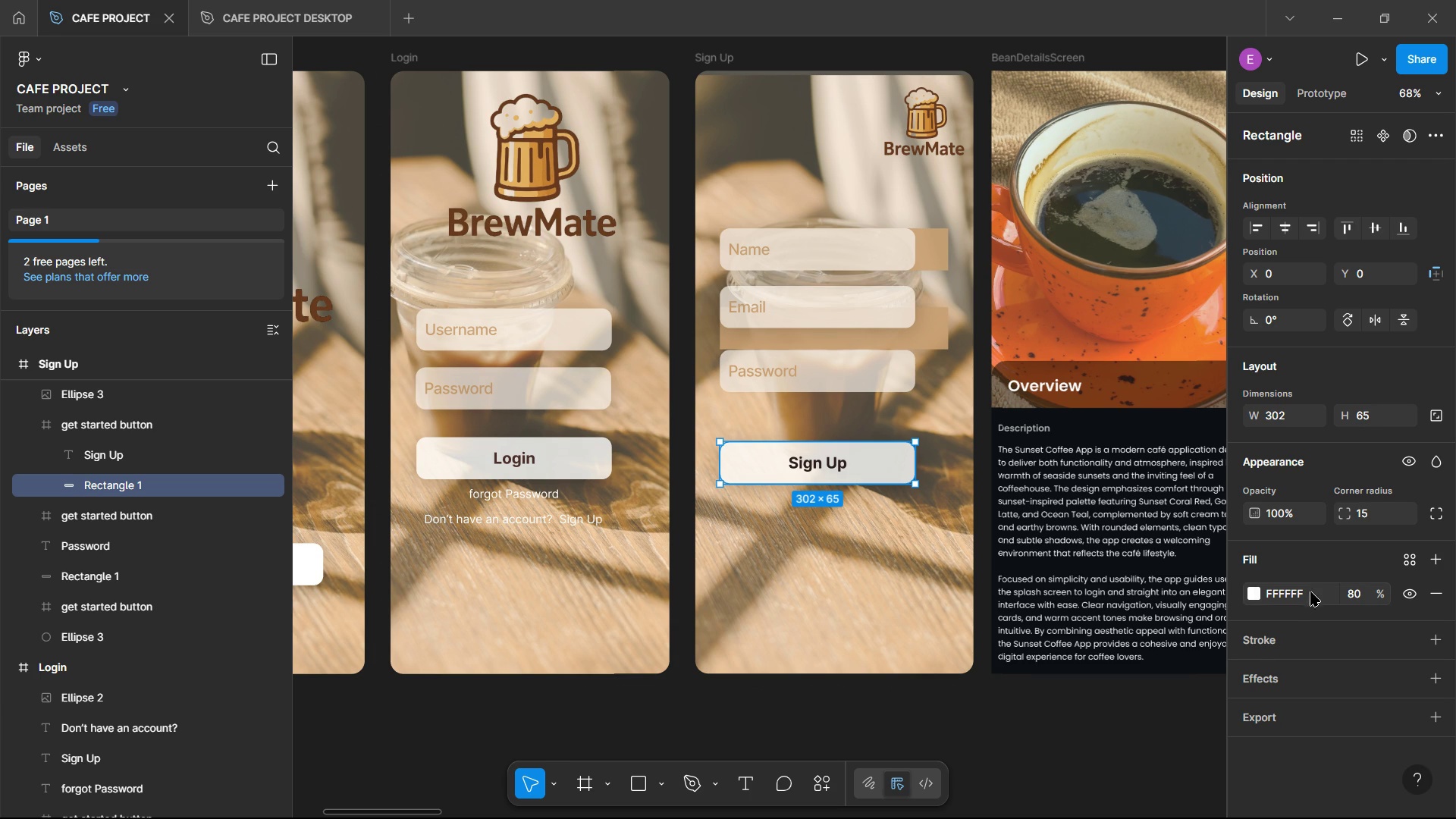 
left_click([1314, 582])